 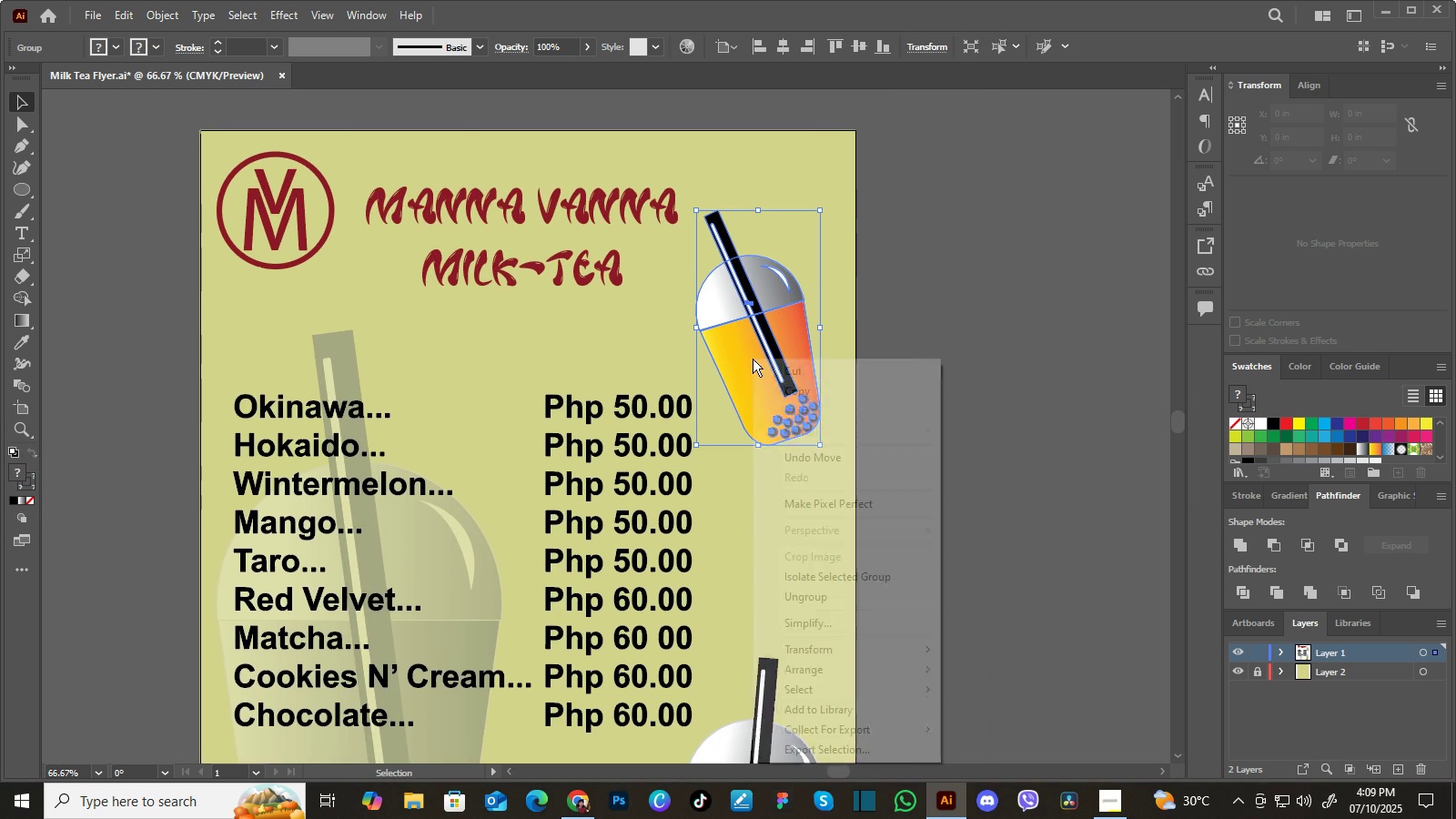 
right_click([753, 359])
 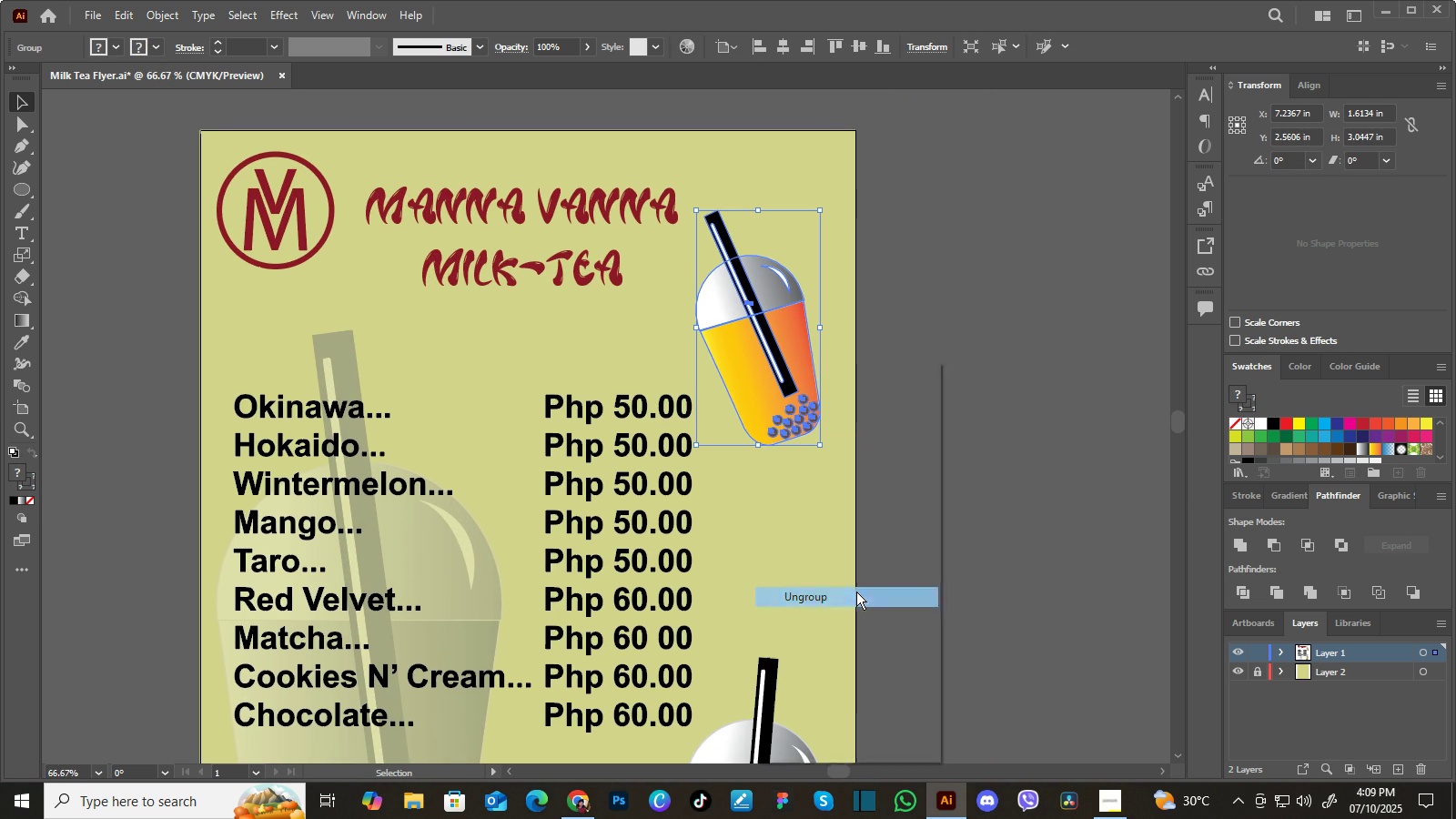 
double_click([974, 449])
 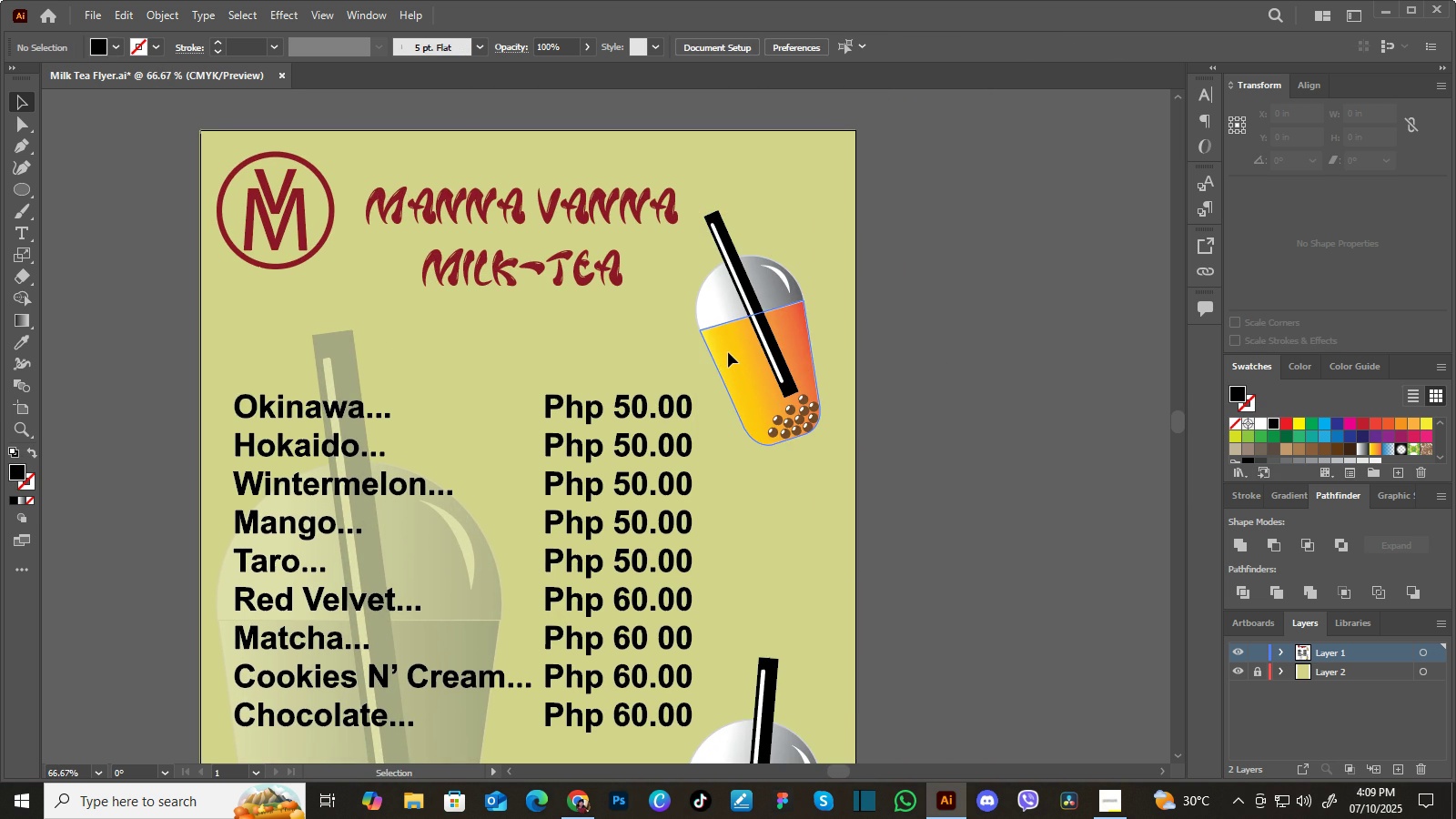 
left_click([728, 352])
 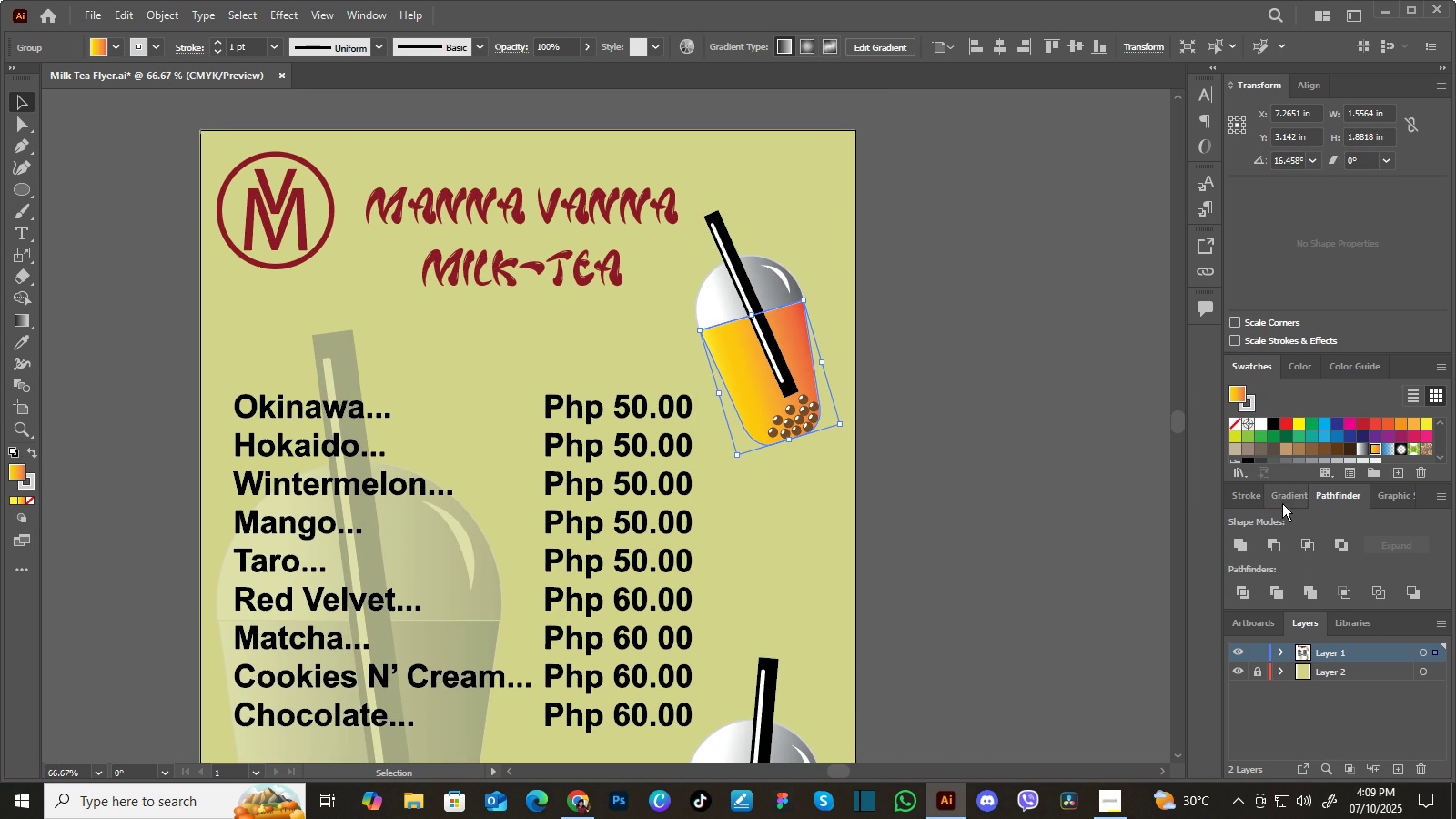 
left_click([1282, 498])
 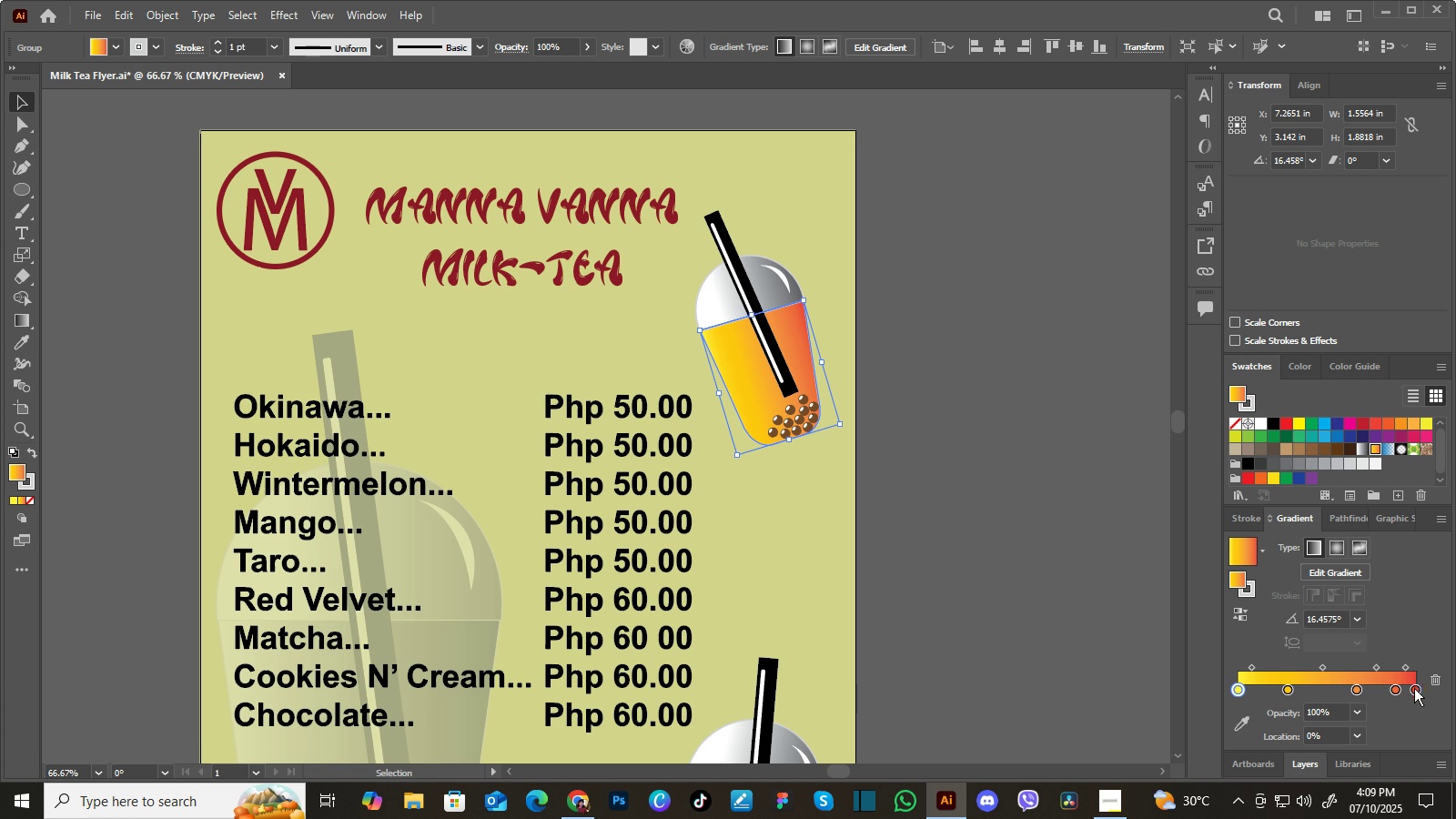 
left_click([1414, 688])
 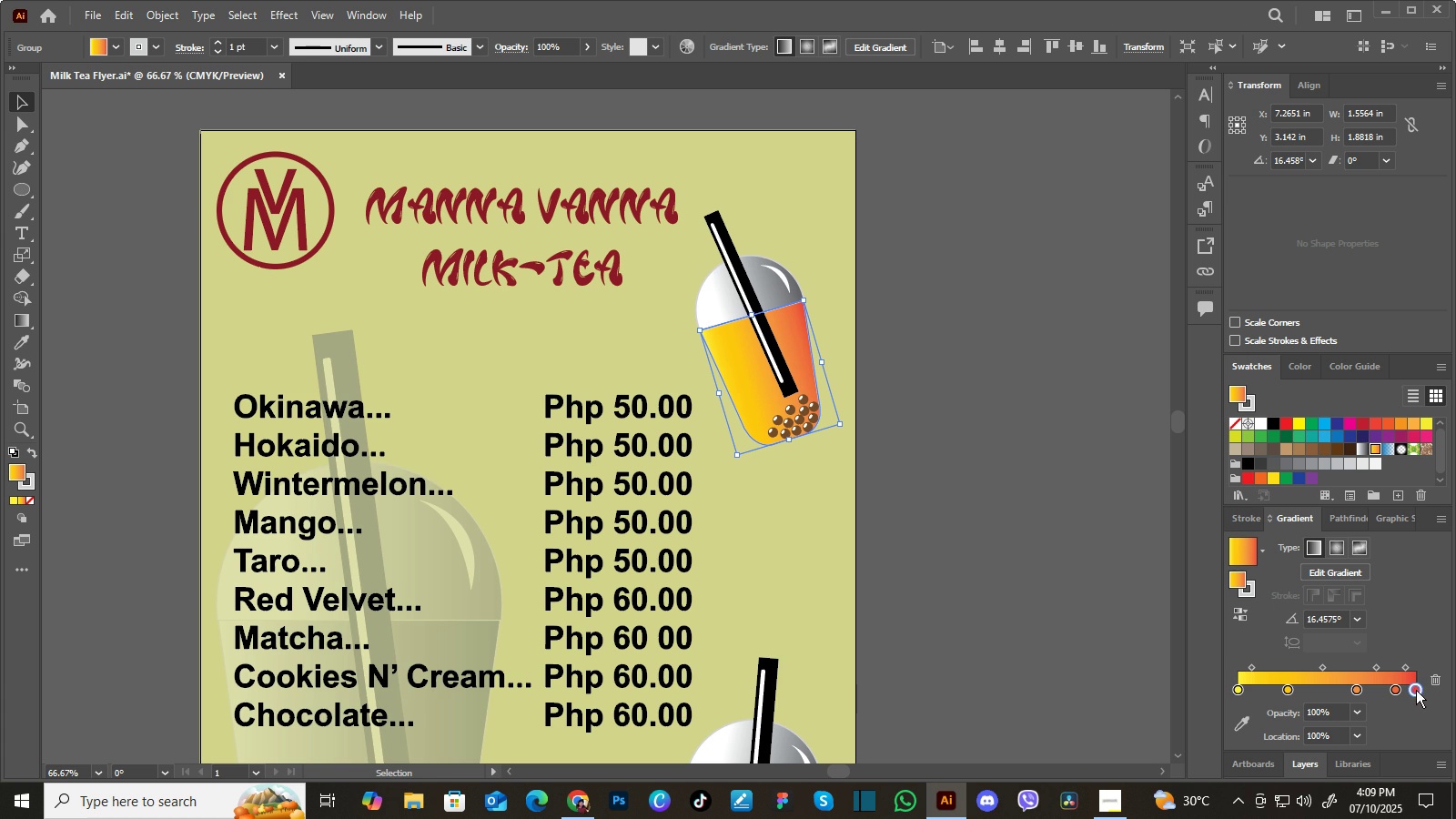 
left_click([1415, 690])
 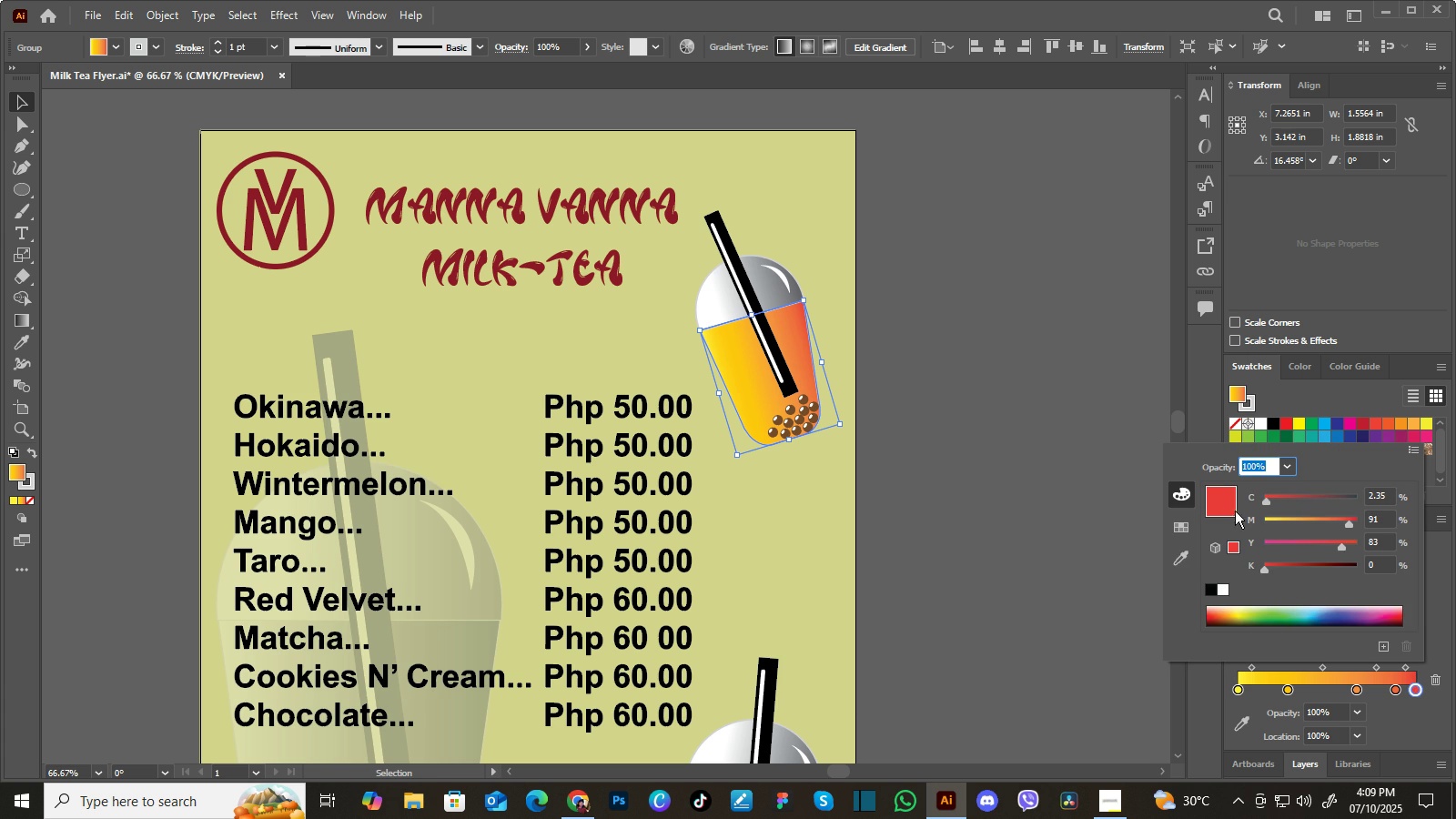 
left_click([1227, 500])
 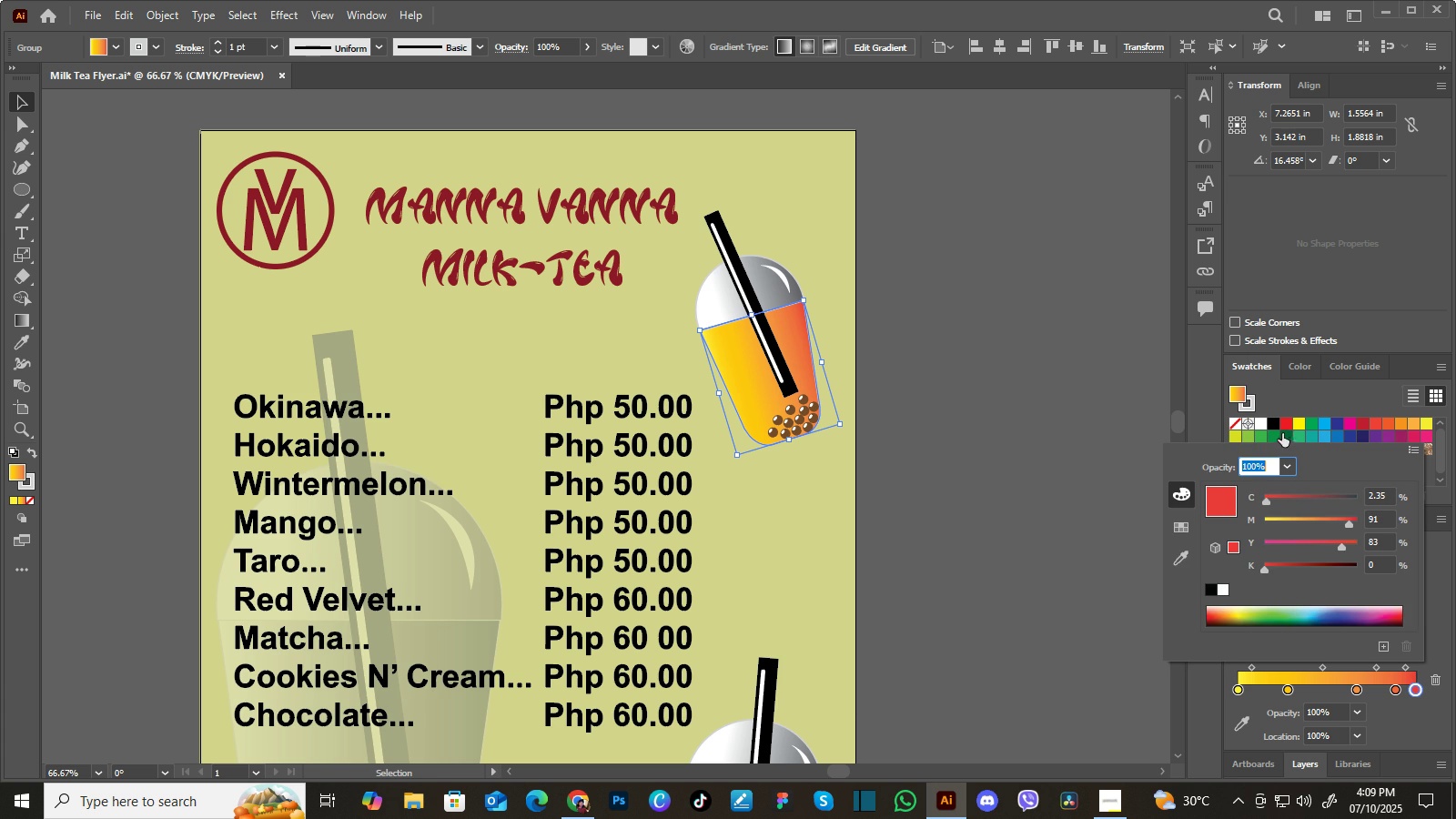 
left_click([1289, 437])
 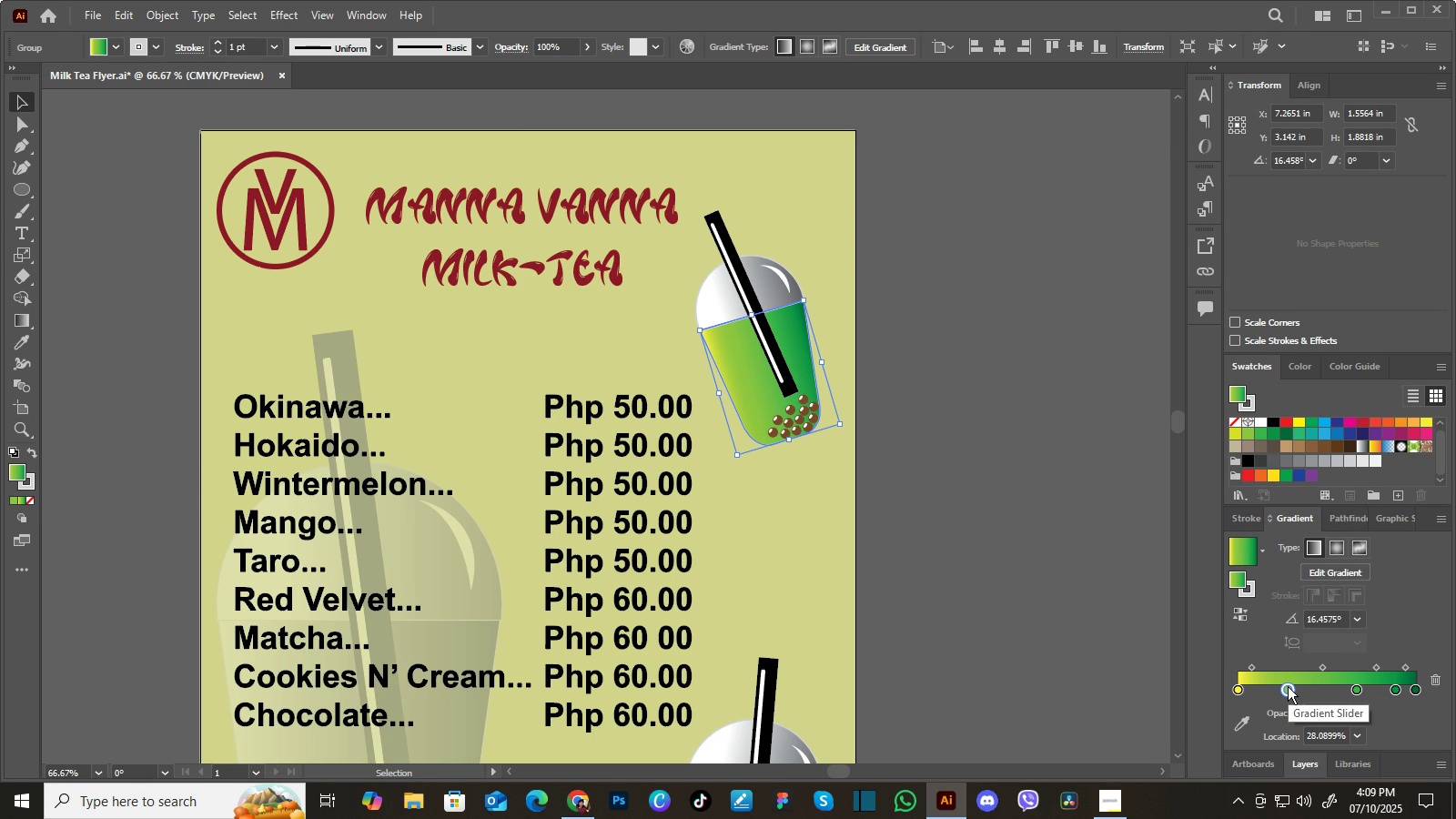 
wait(19.23)
 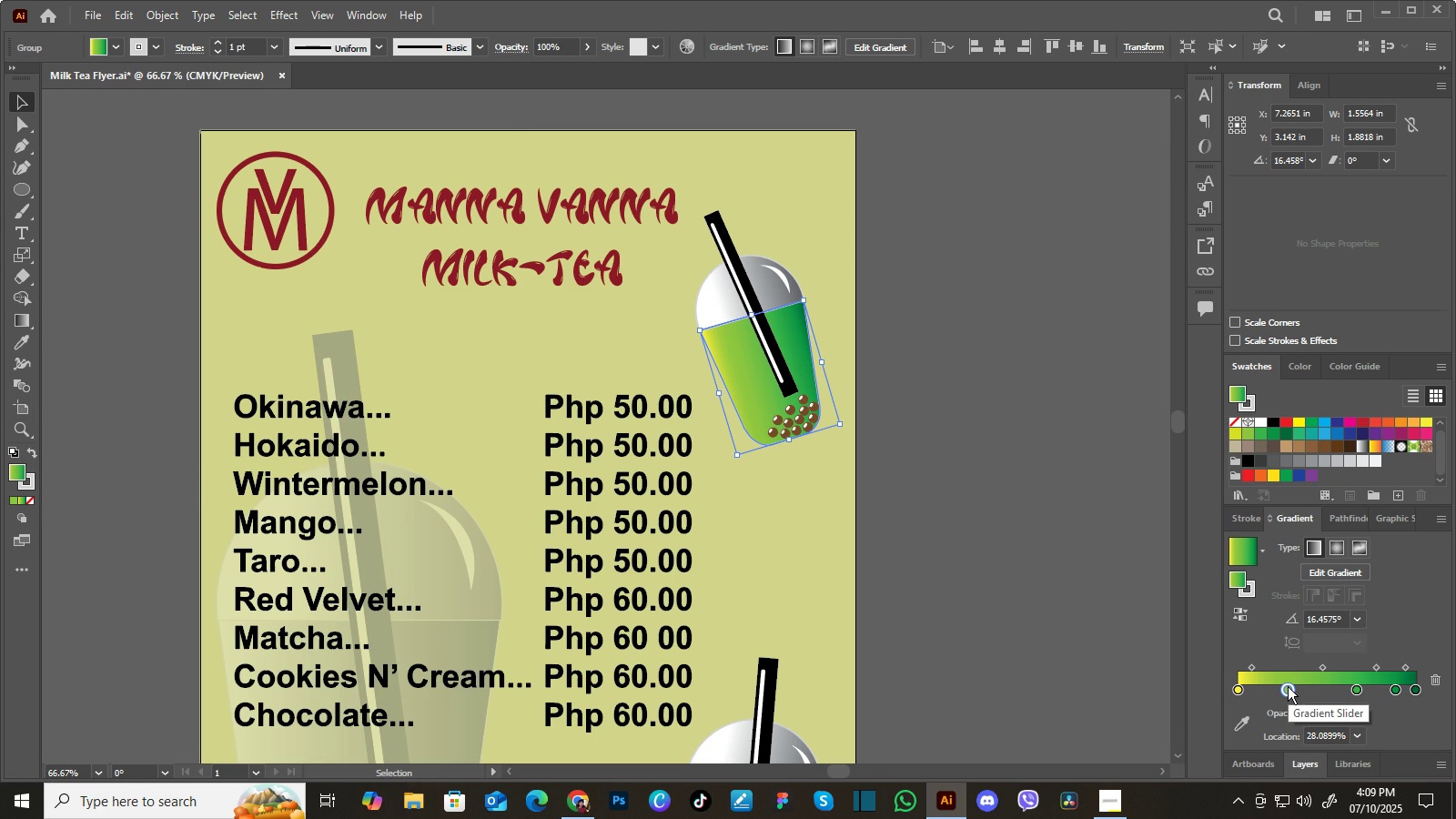 
left_click([1030, 421])